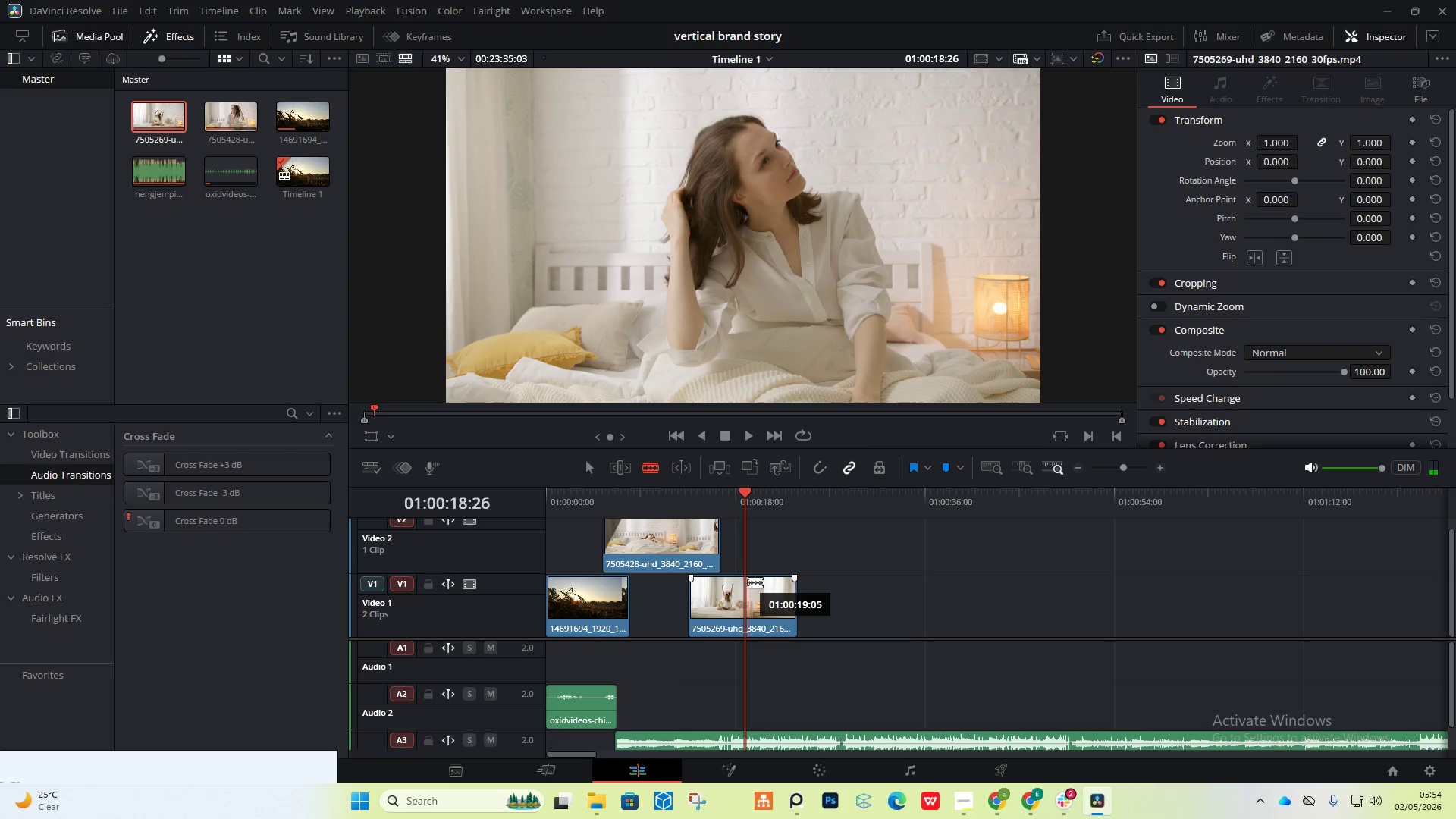 
left_click([748, 582])
 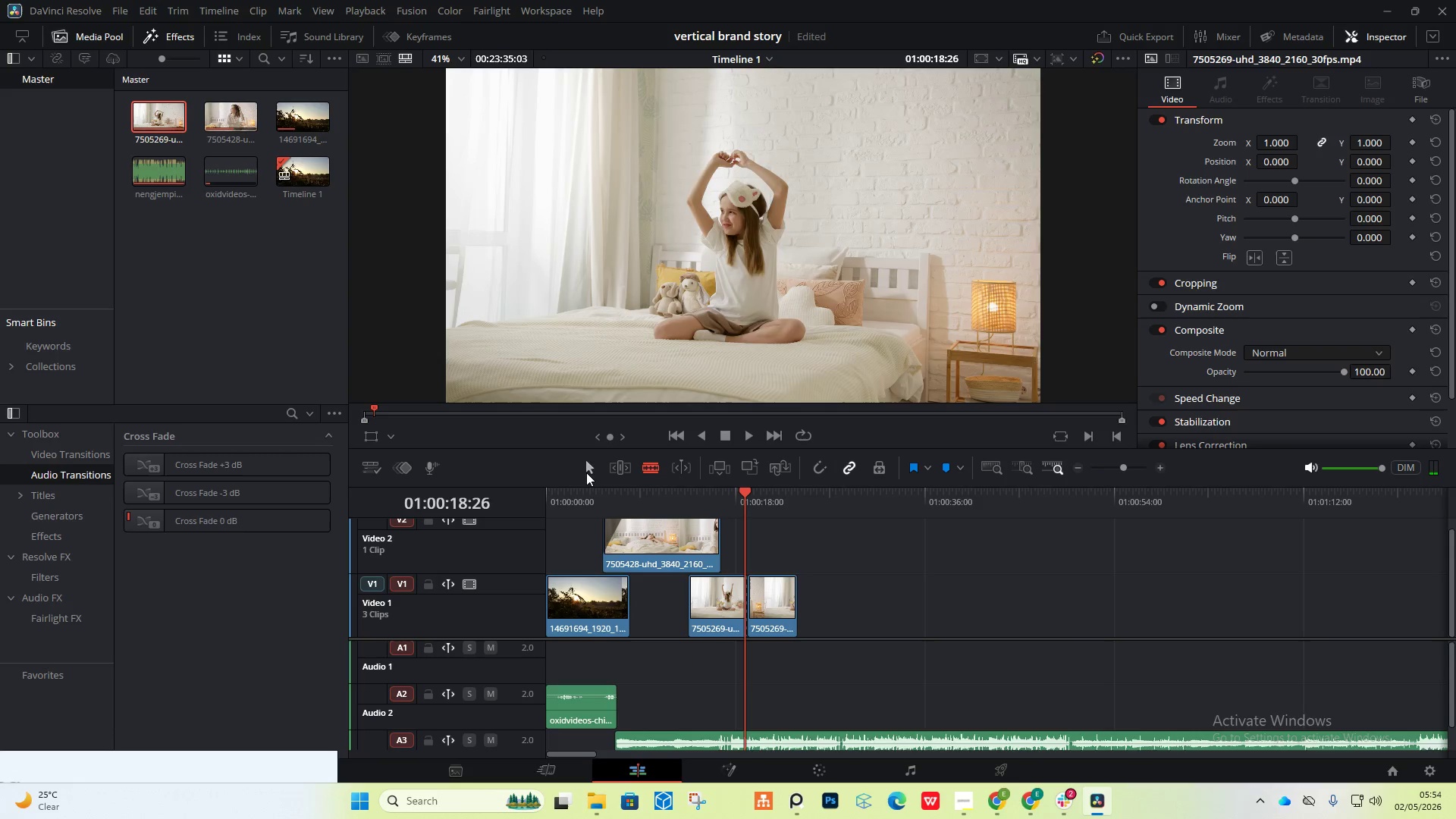 
left_click([585, 469])
 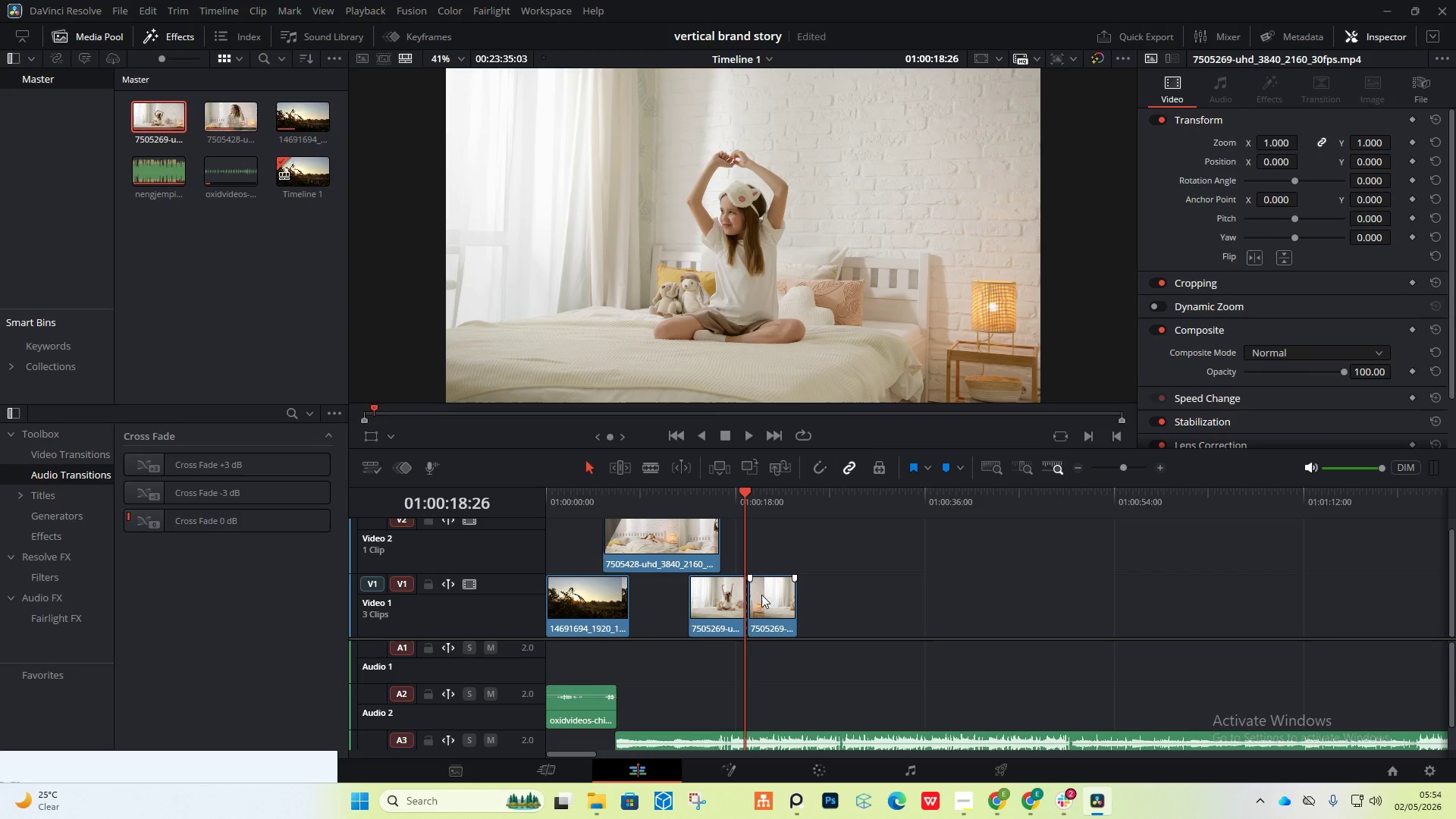 
left_click([761, 595])
 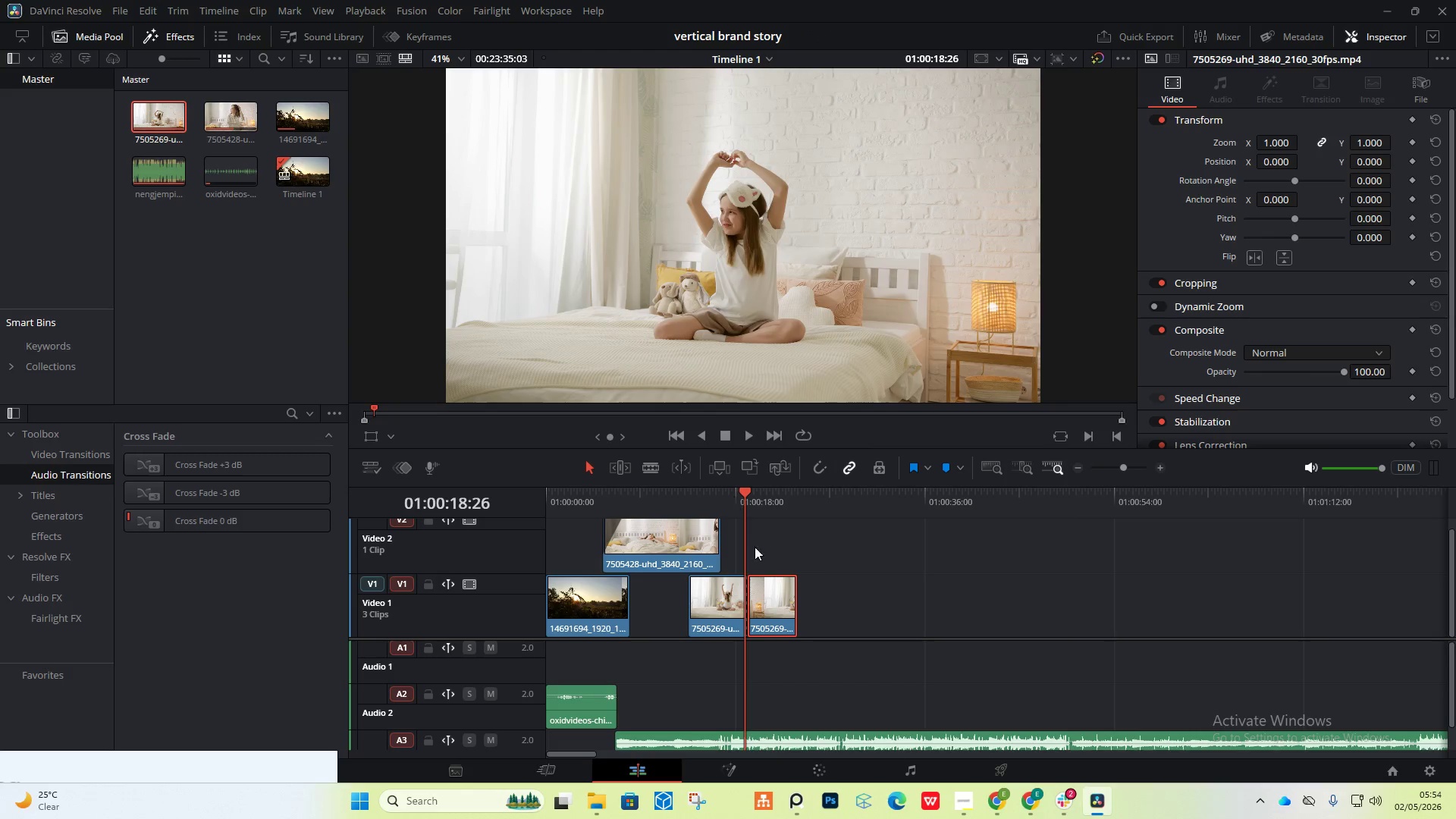 
right_click([765, 621])
 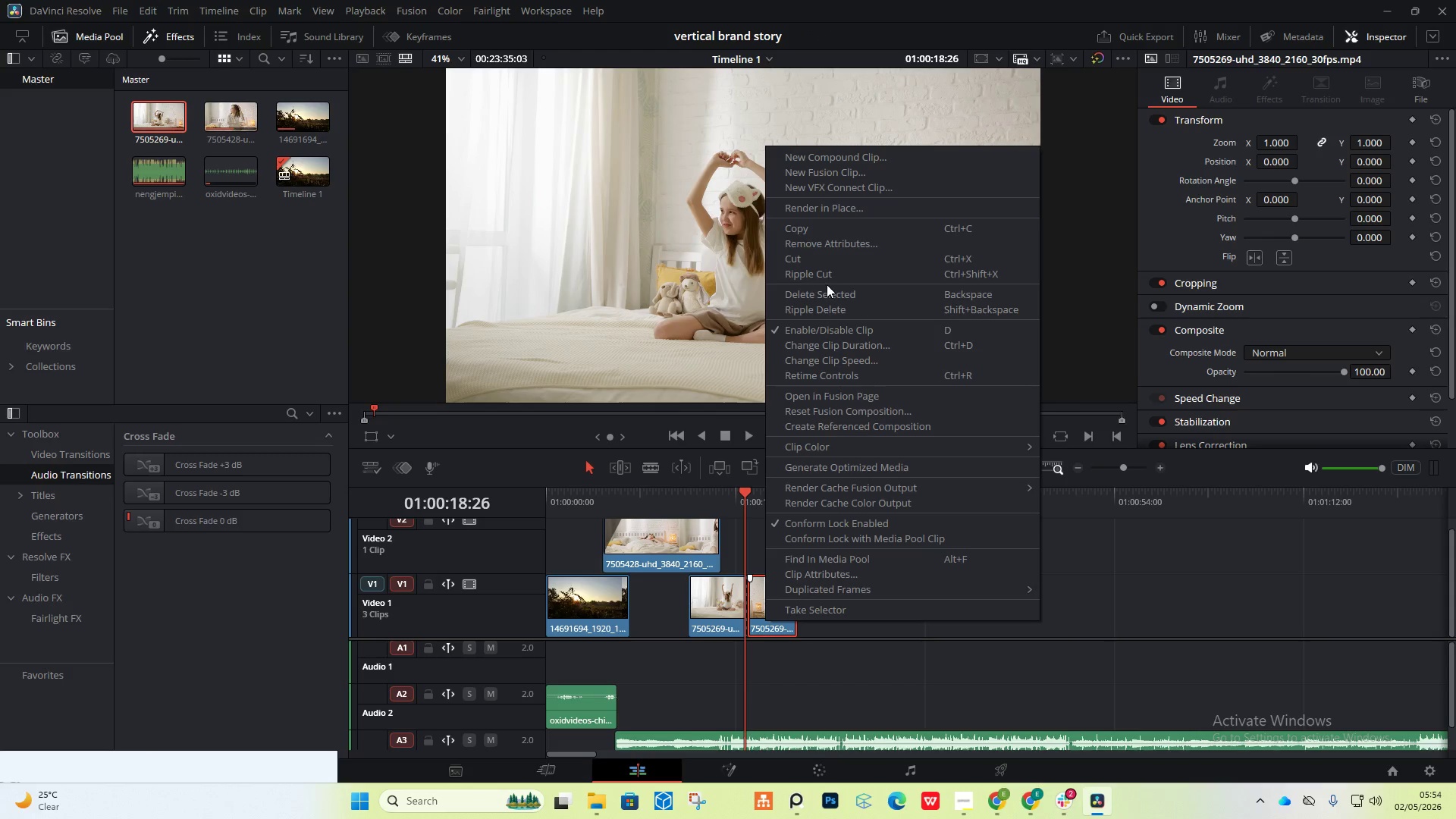 
left_click([825, 294])
 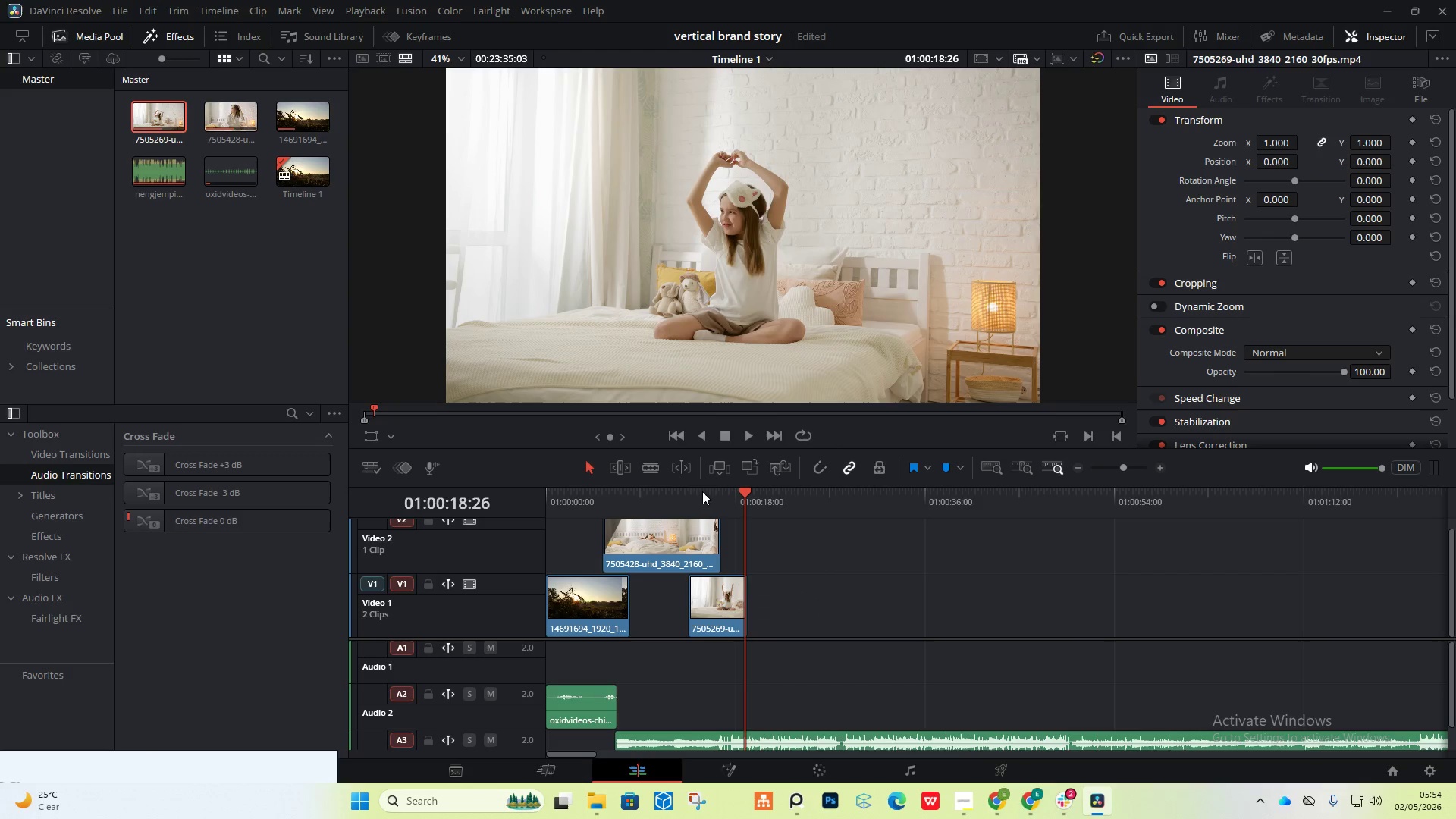 
left_click_drag(start_coordinate=[693, 491], to_coordinate=[614, 482])
 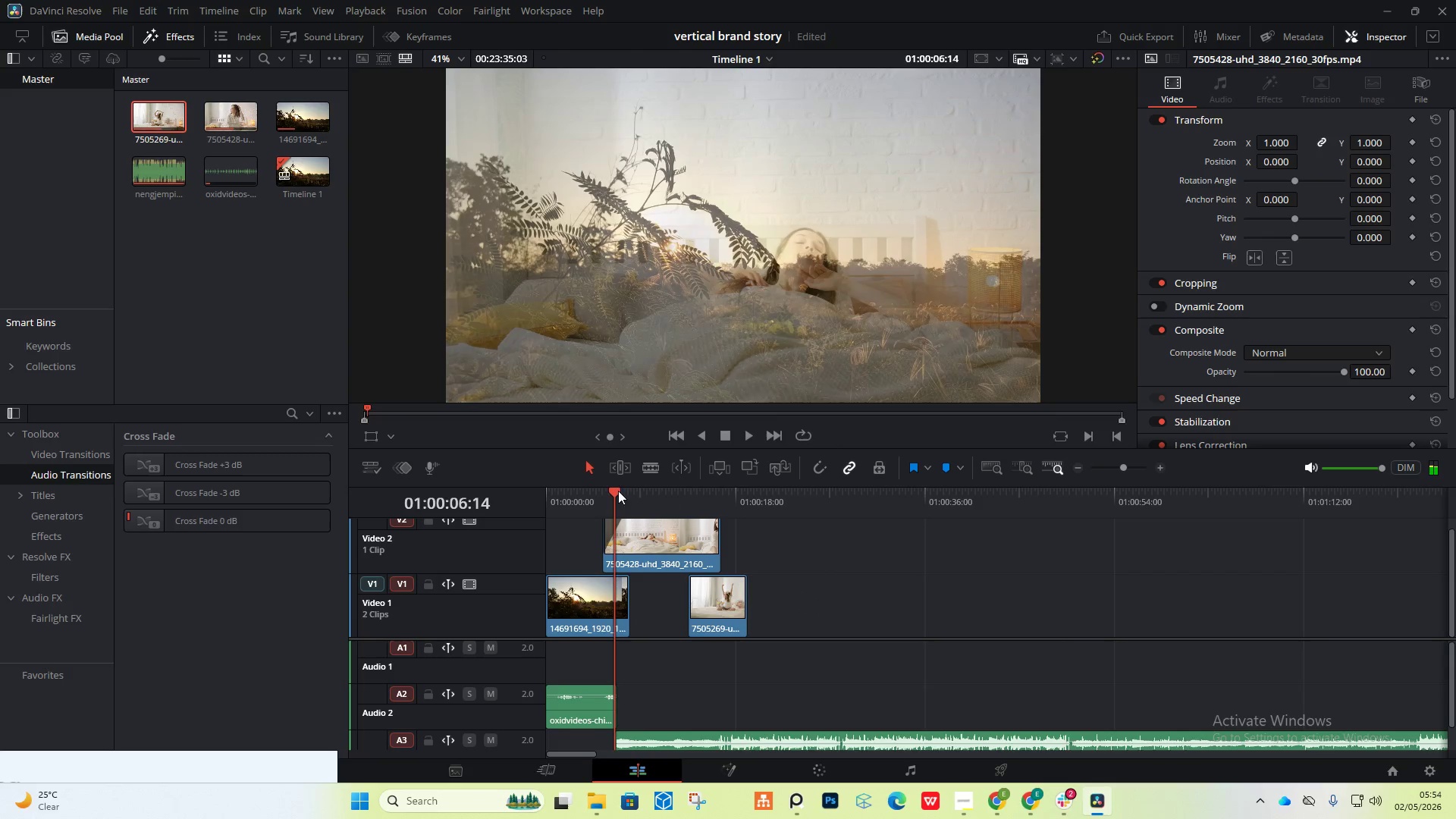 
key(Space)
 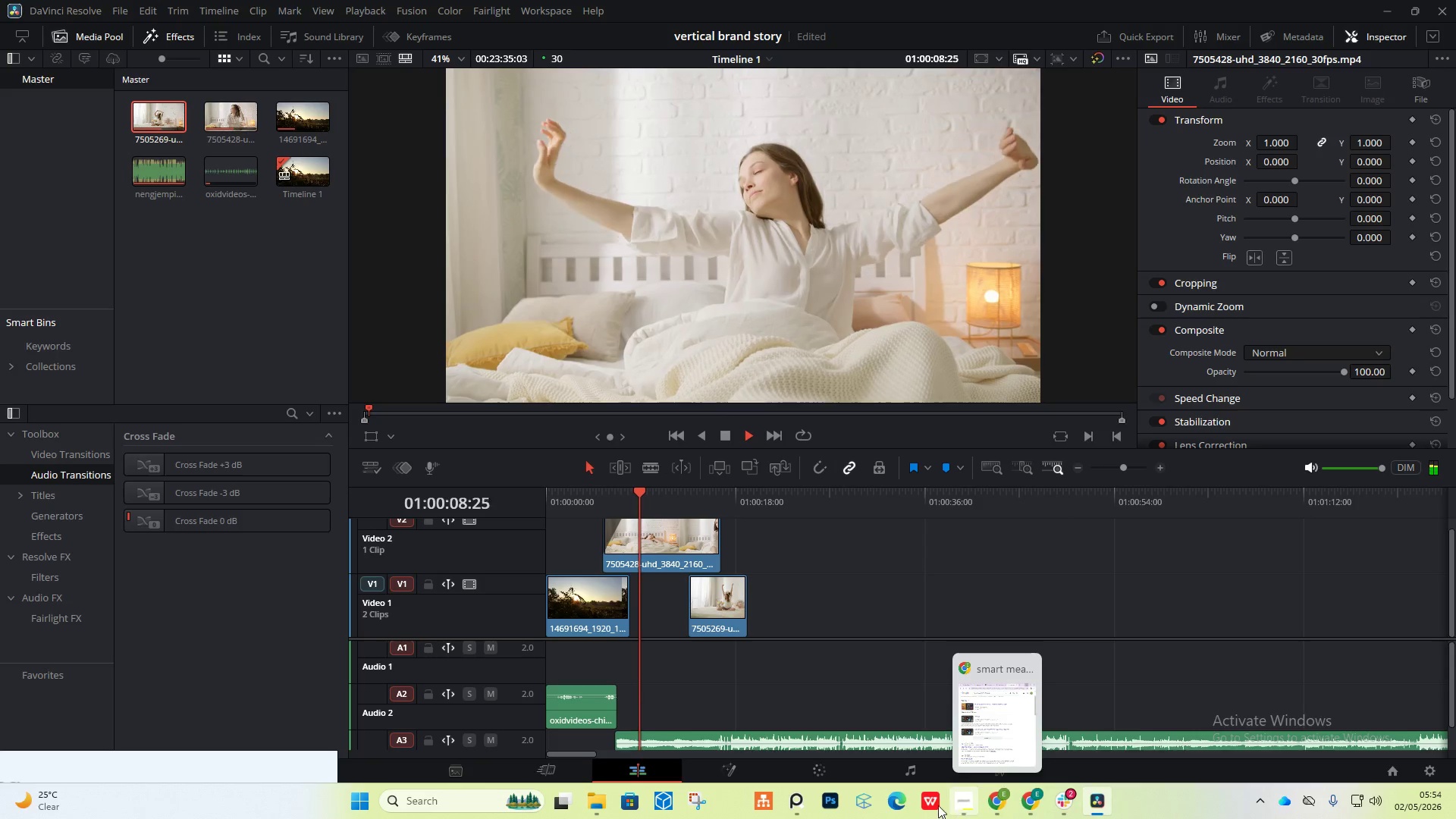 
mouse_move([999, 796])
 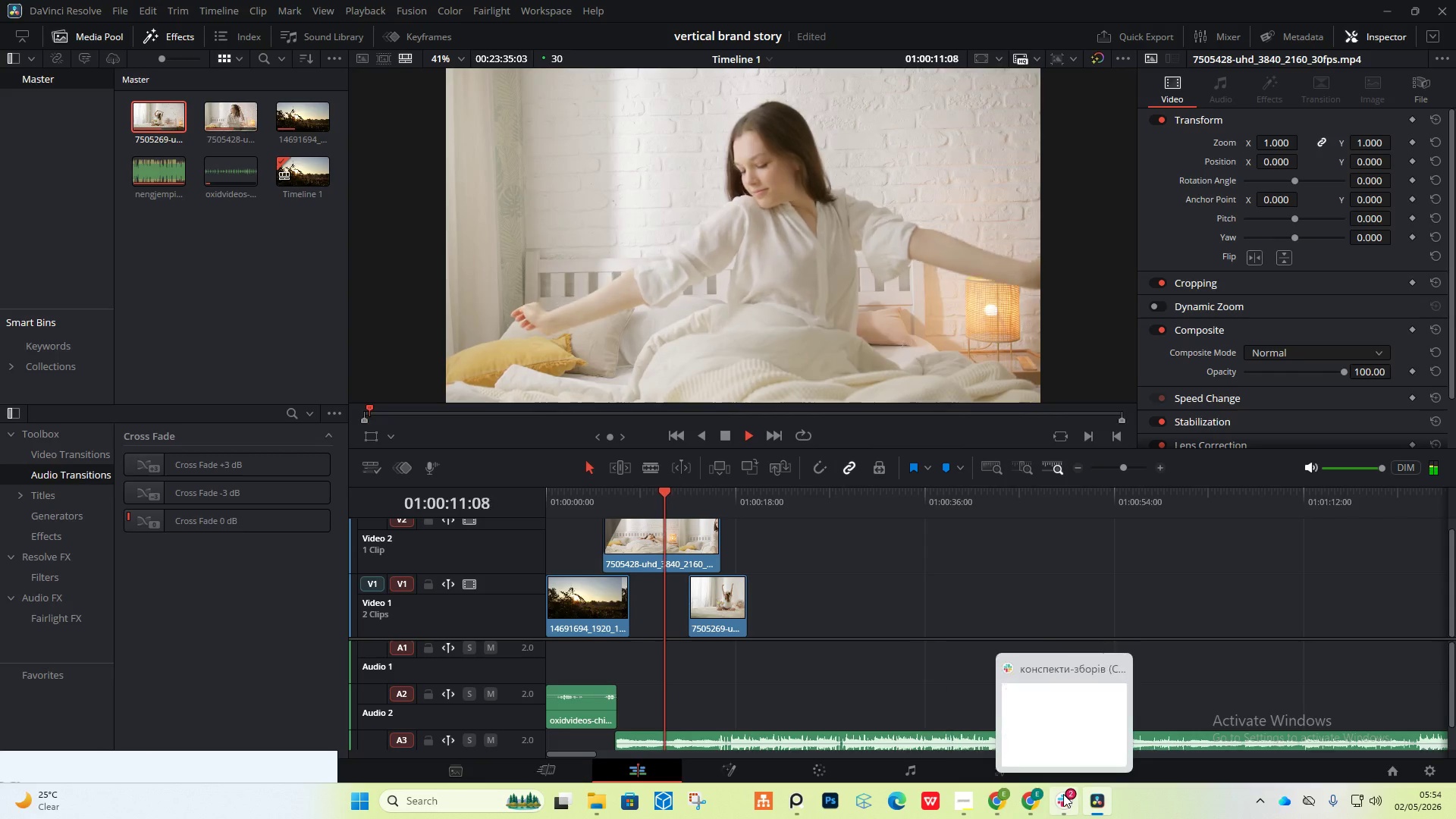 
left_click([1063, 794])
 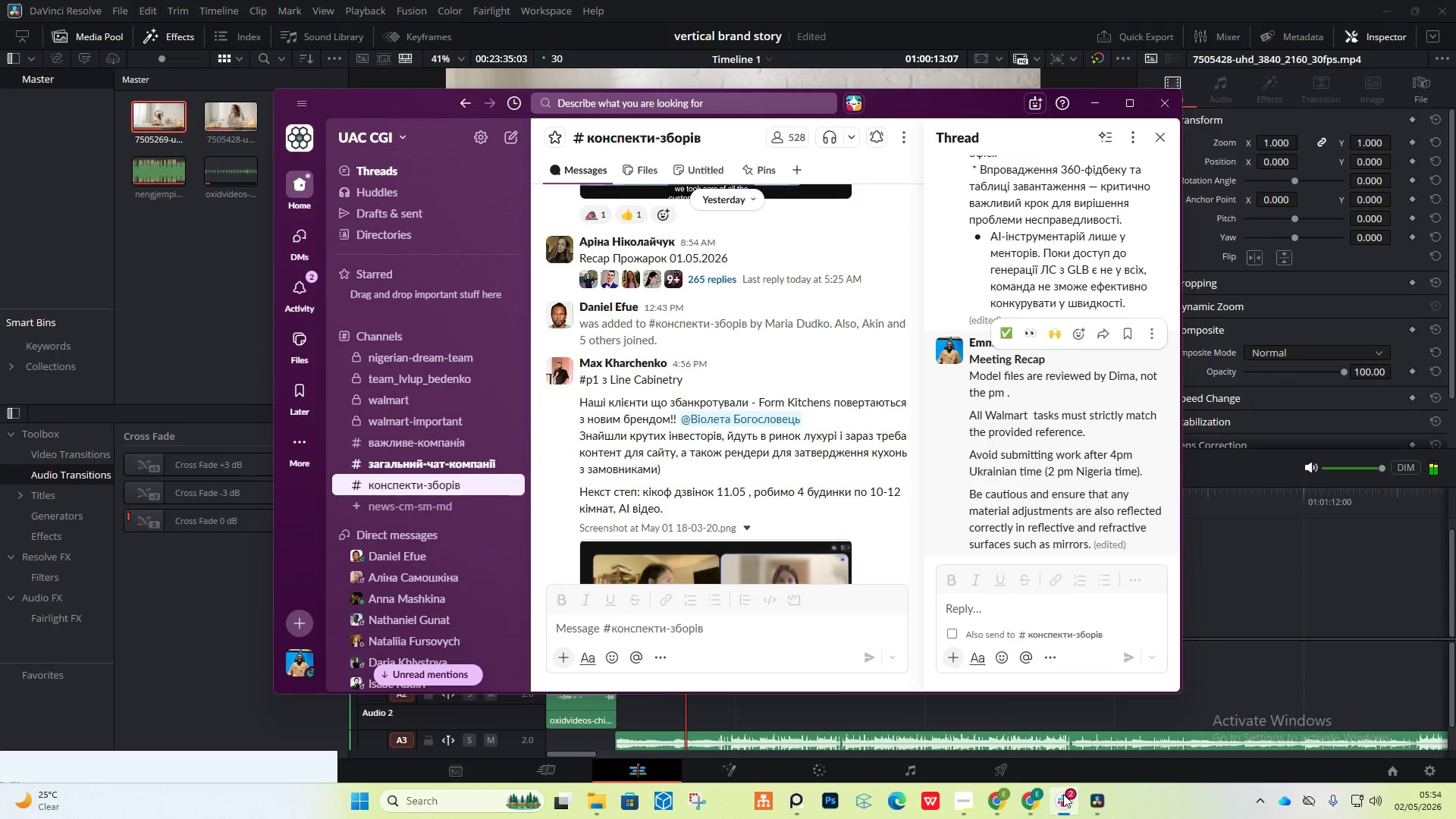 
scroll: coordinate [1000, 481], scroll_direction: down, amount: 4.0
 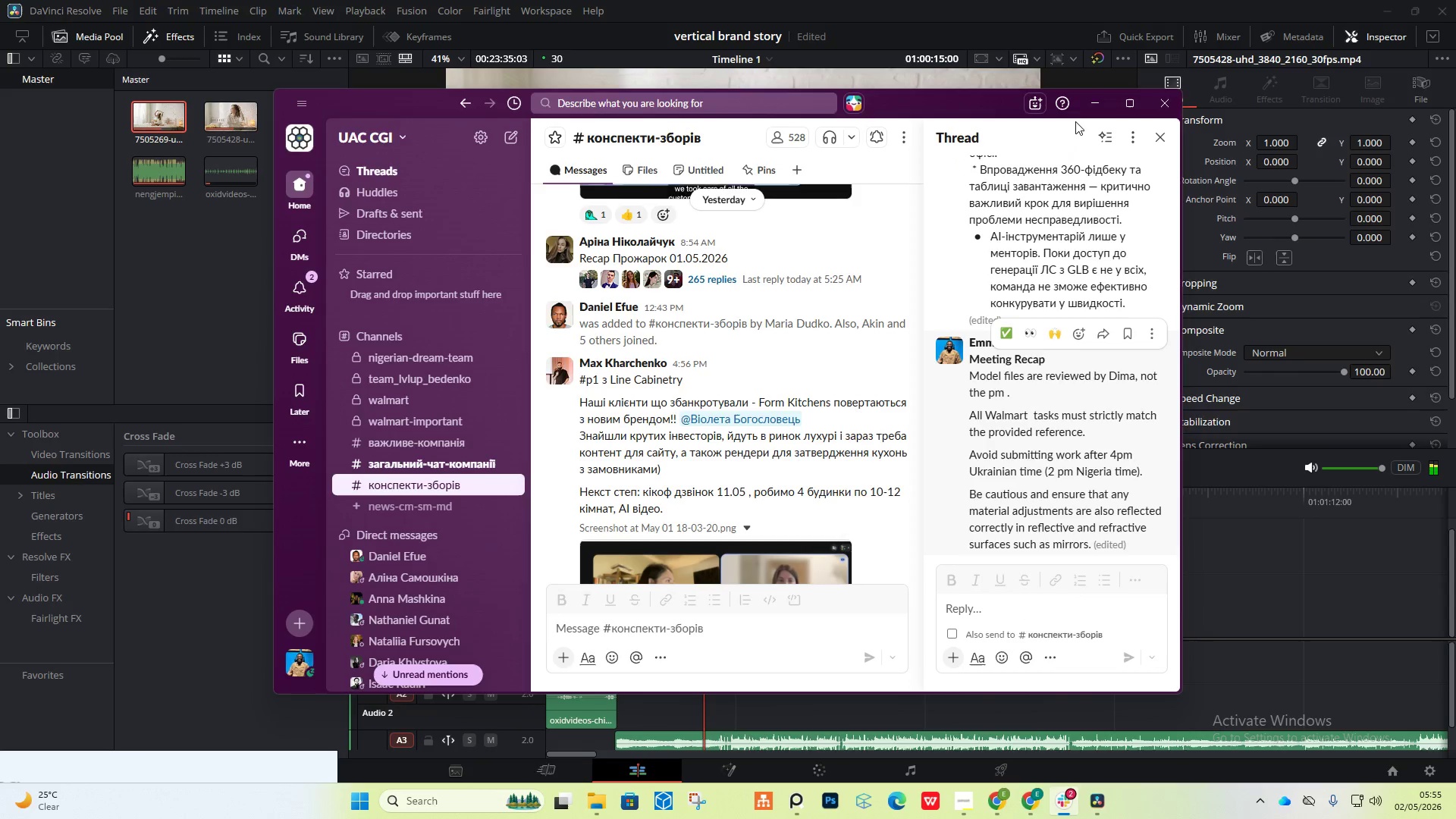 
left_click([1084, 102])
 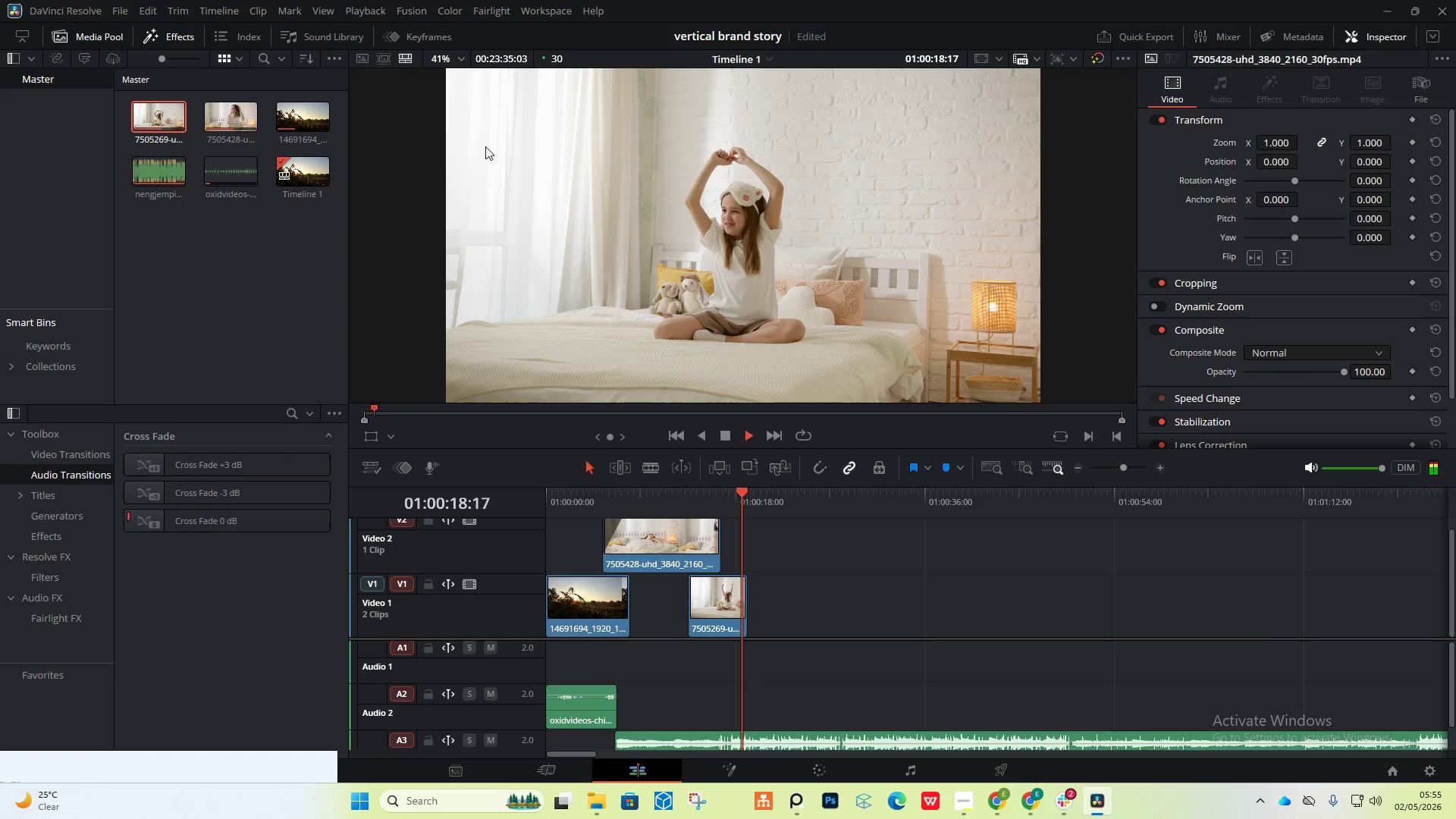 
key(Space)
 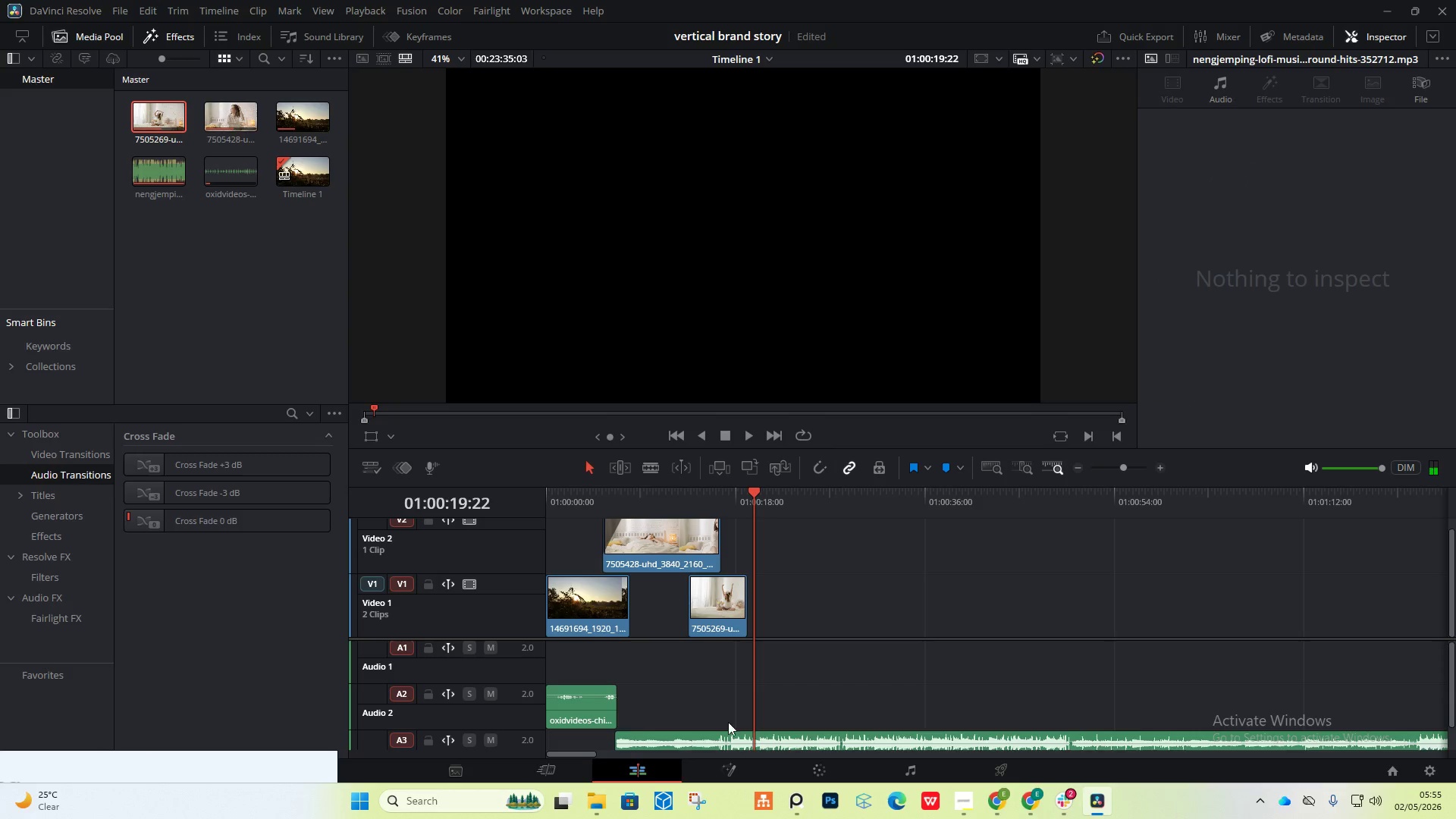 
left_click([596, 797])
 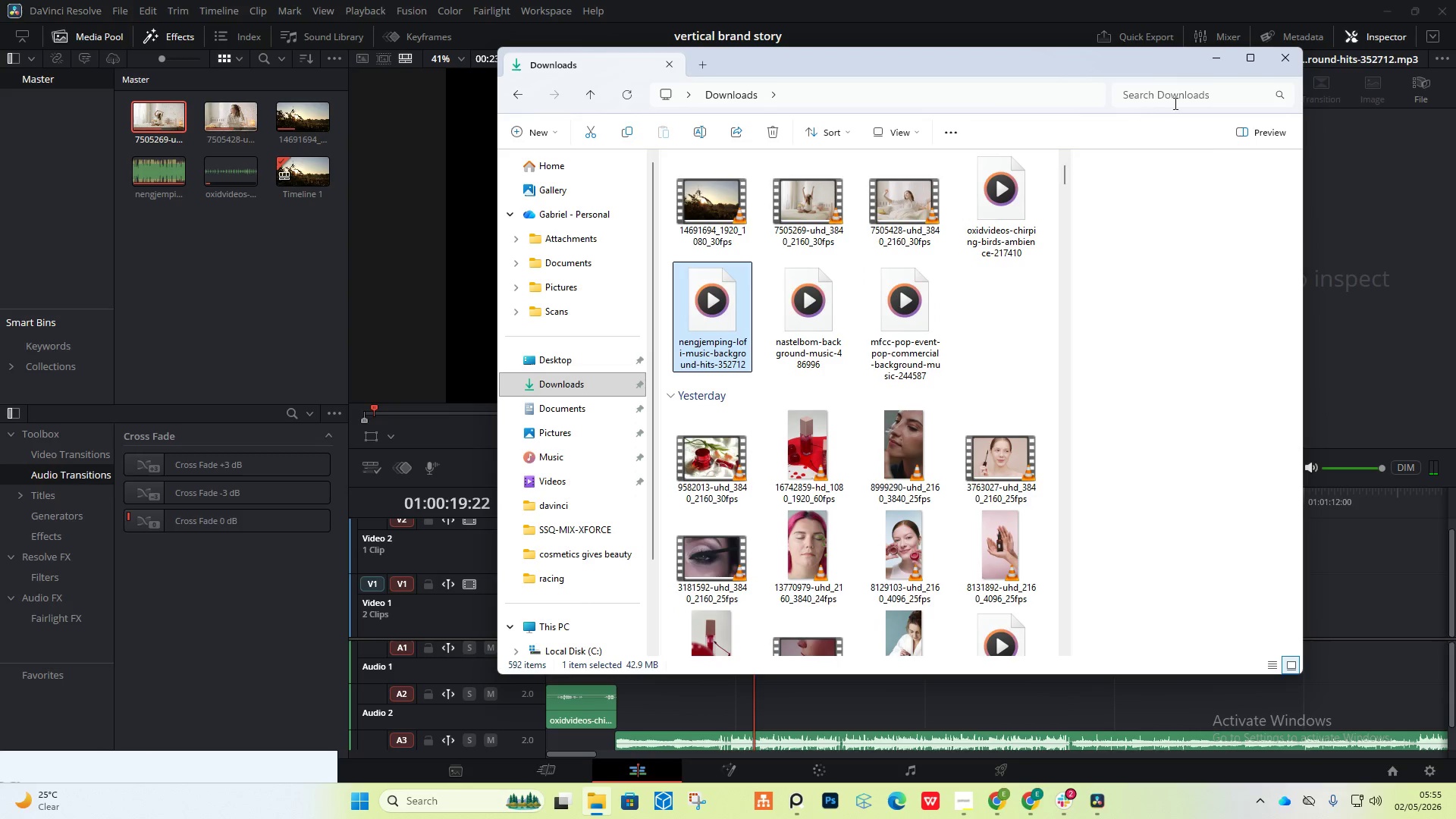 
left_click([1209, 66])